 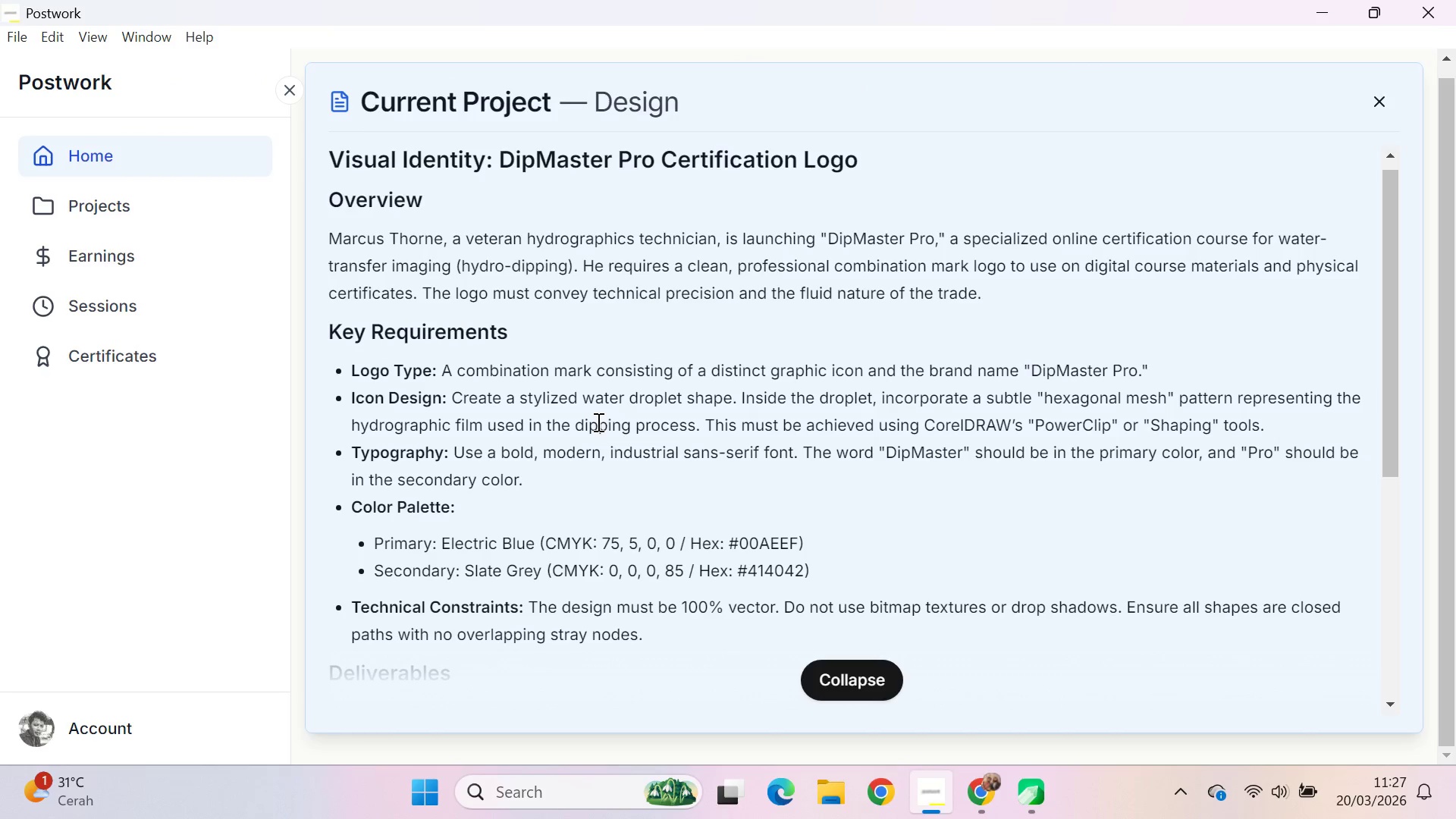 
key(Control+Z)
 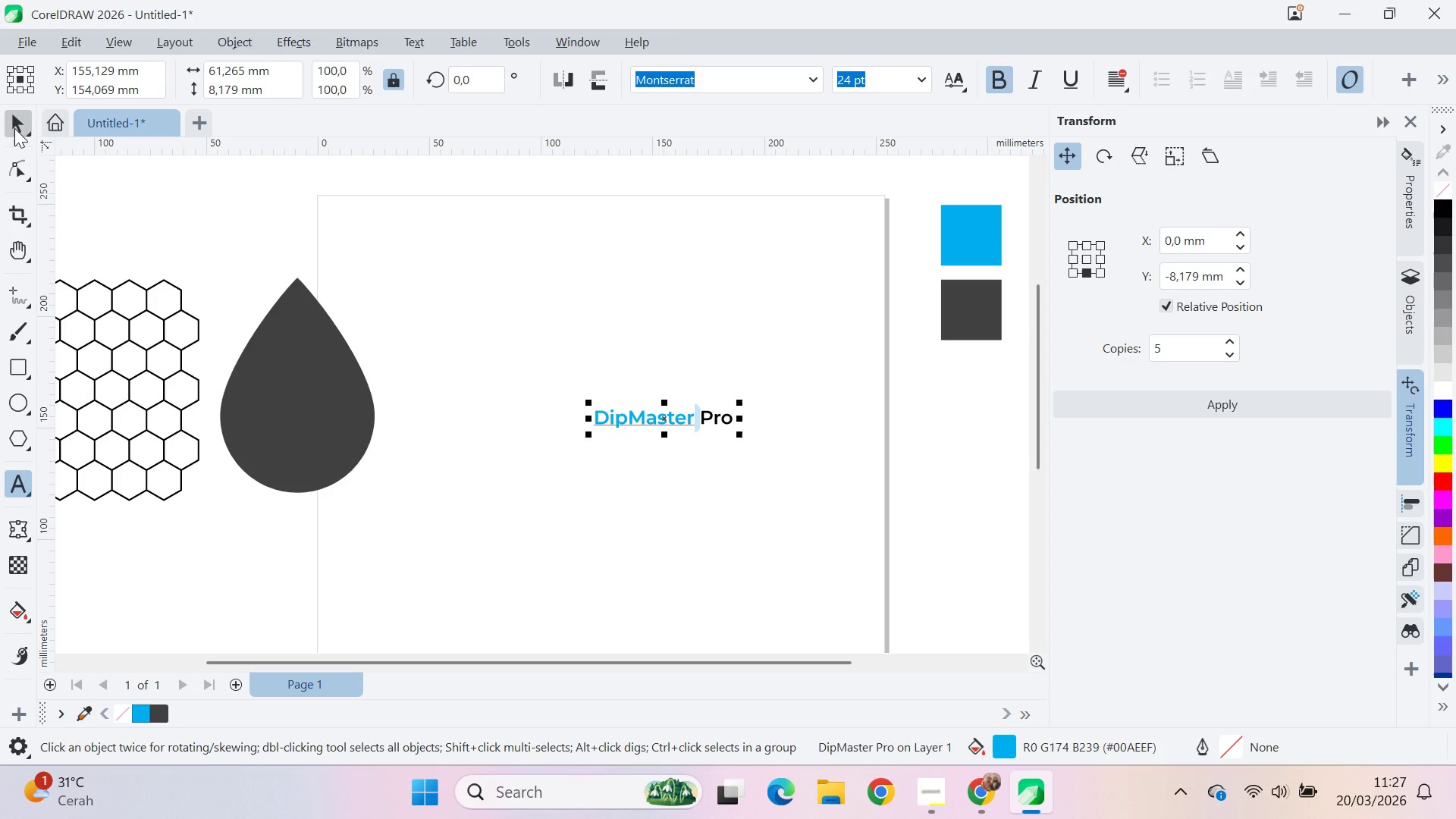 
double_click([679, 359])
 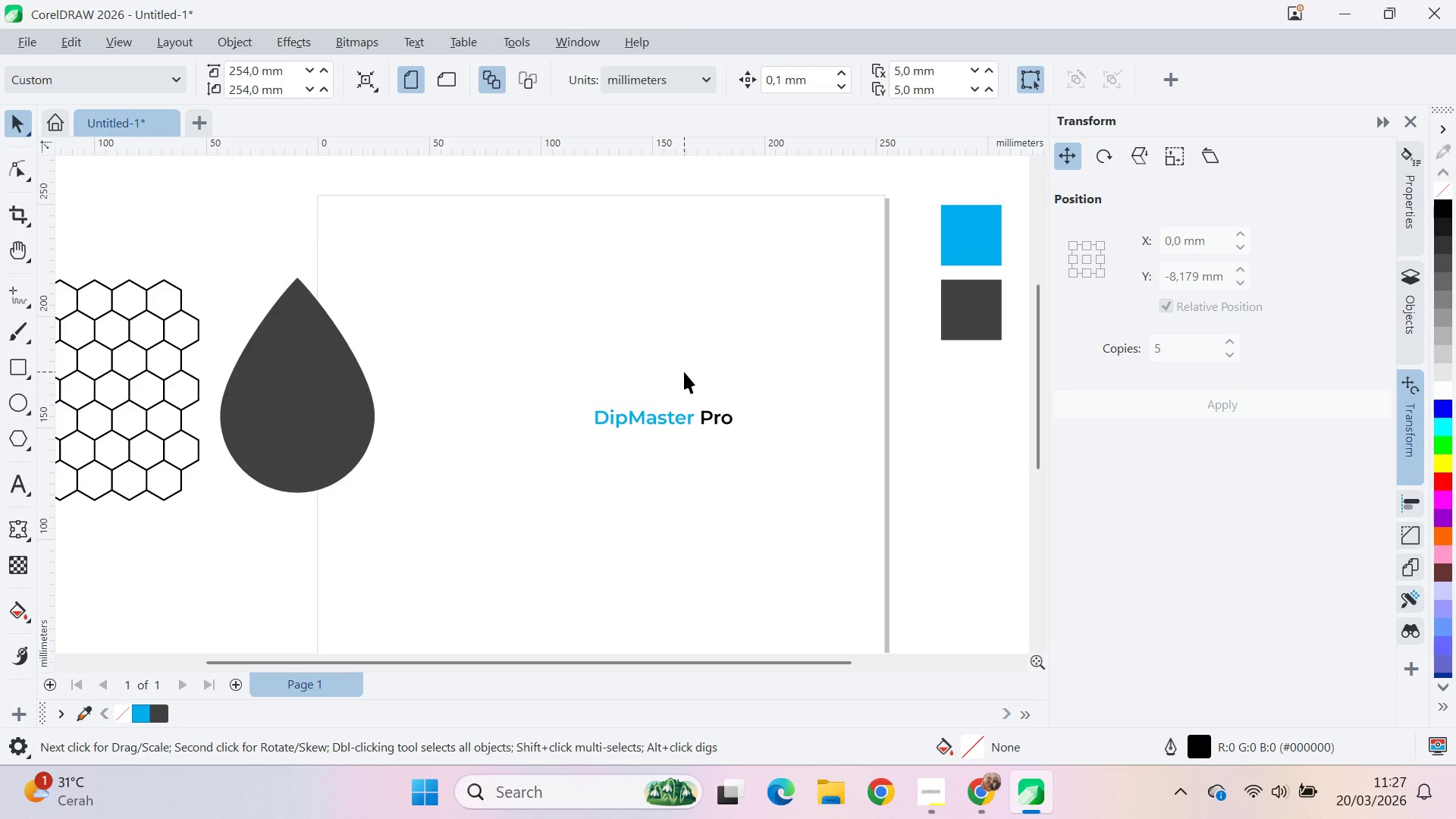 
wait(18.08)
 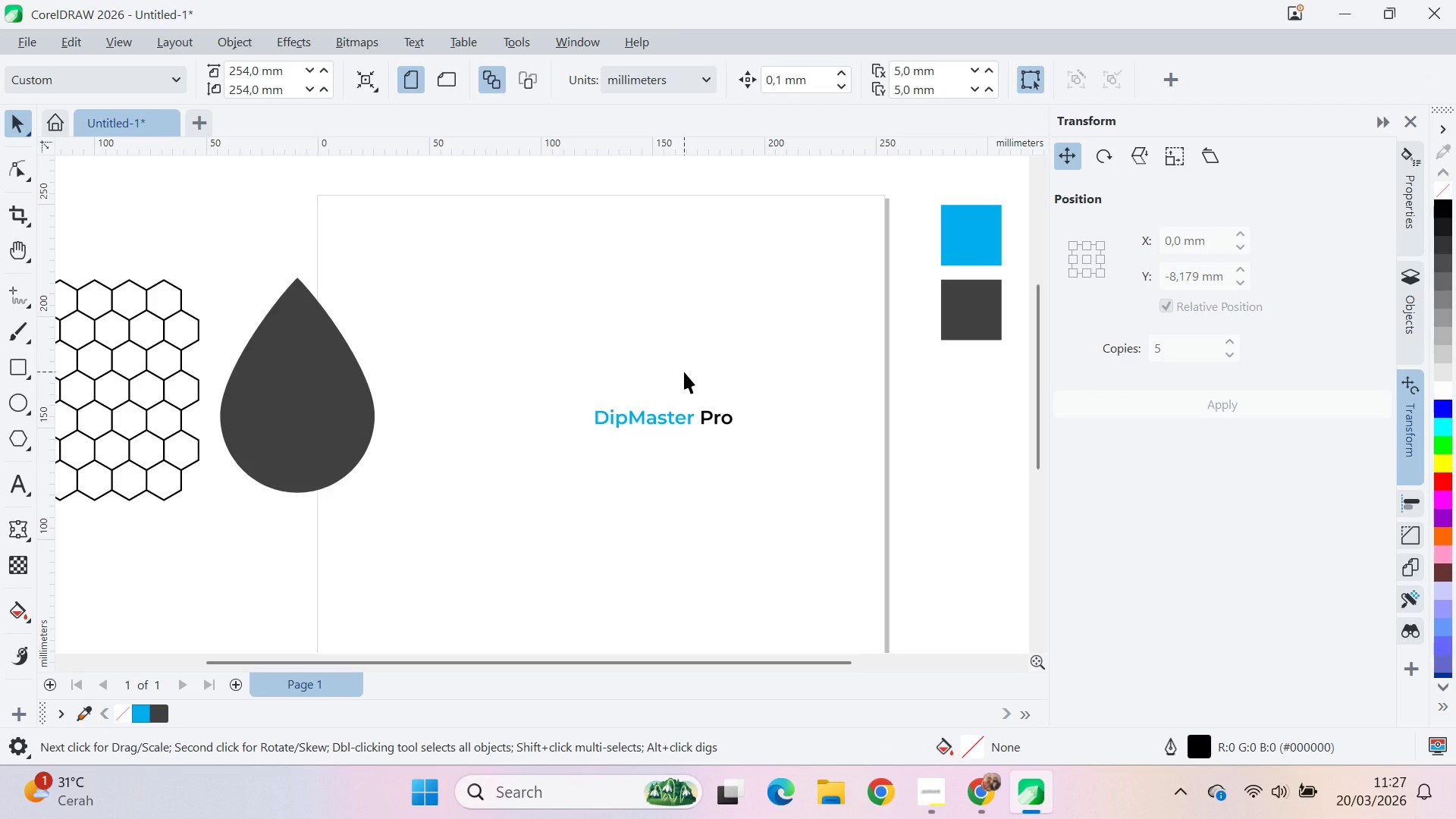 
left_click([708, 428])
 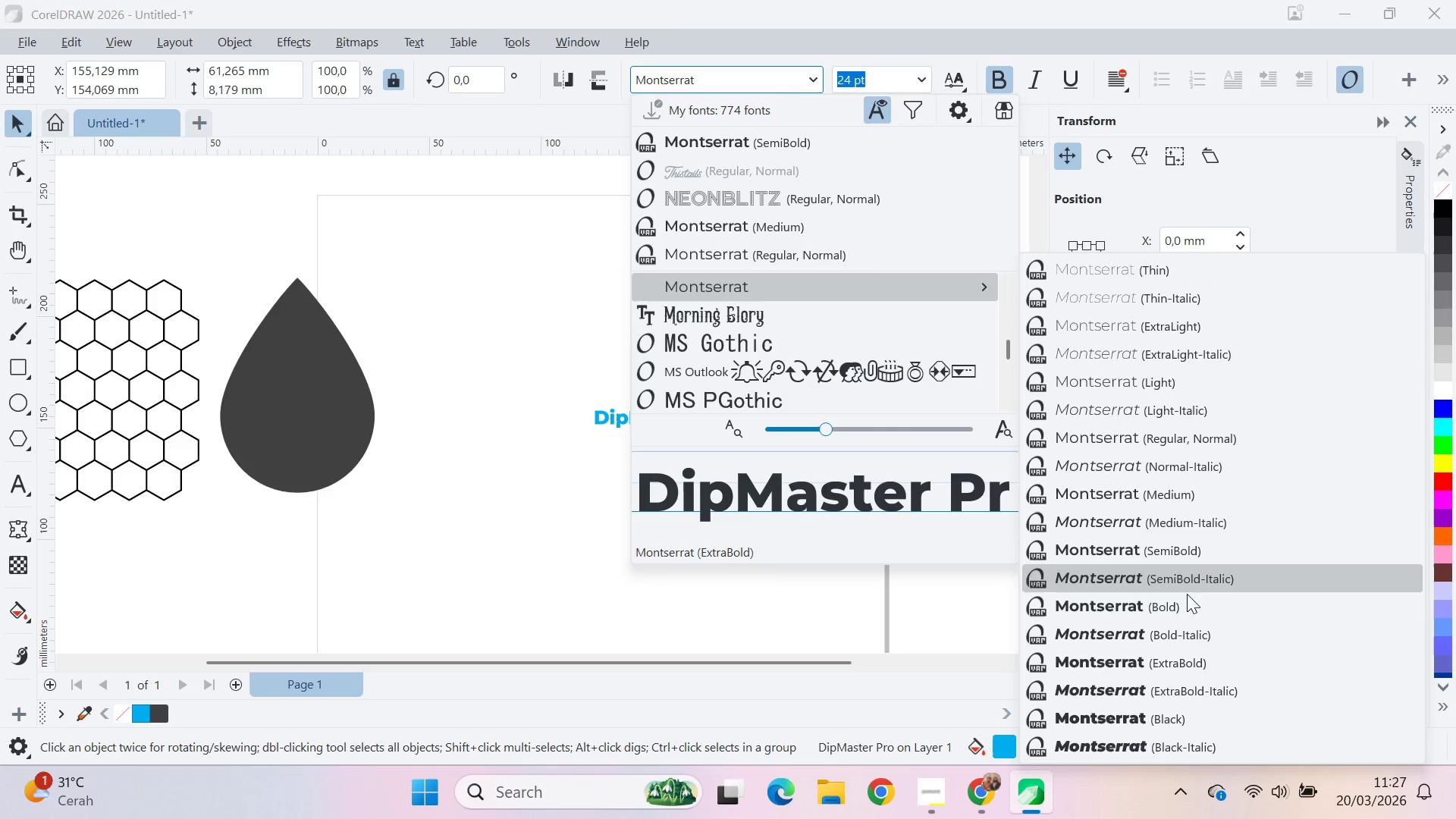 
wait(11.5)
 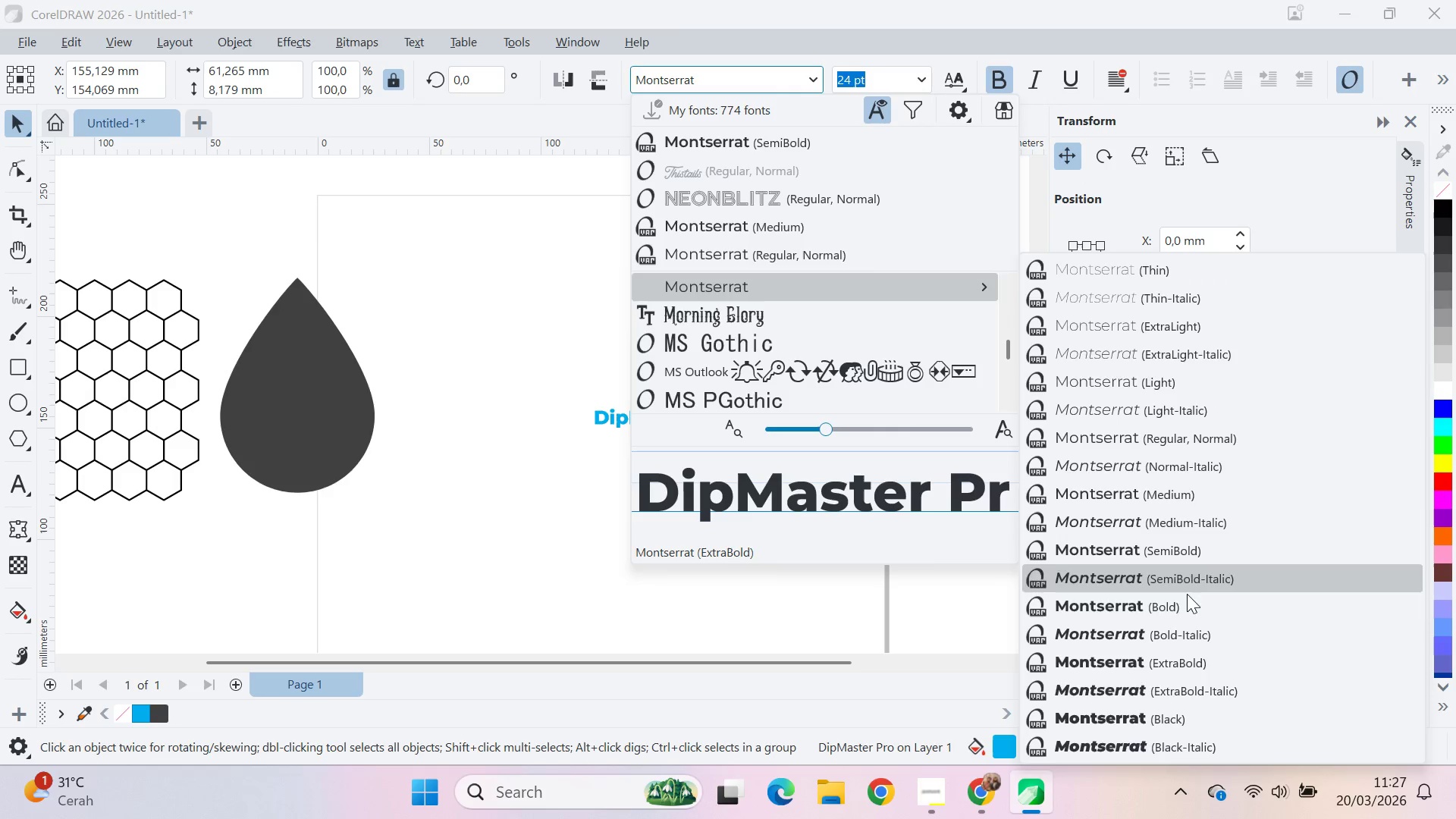 
left_click([1185, 618])
 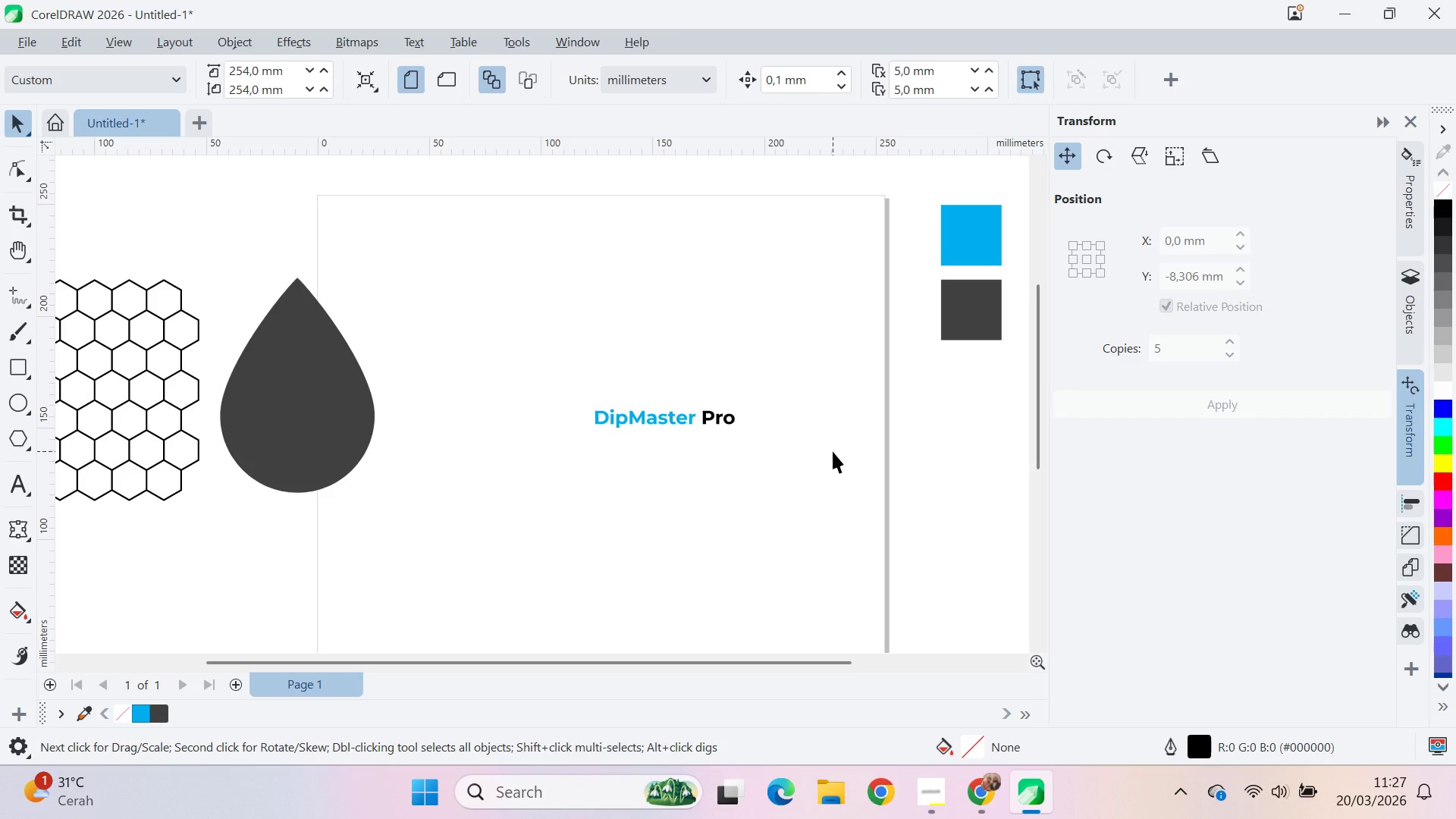 
key(Alt+Tab)
 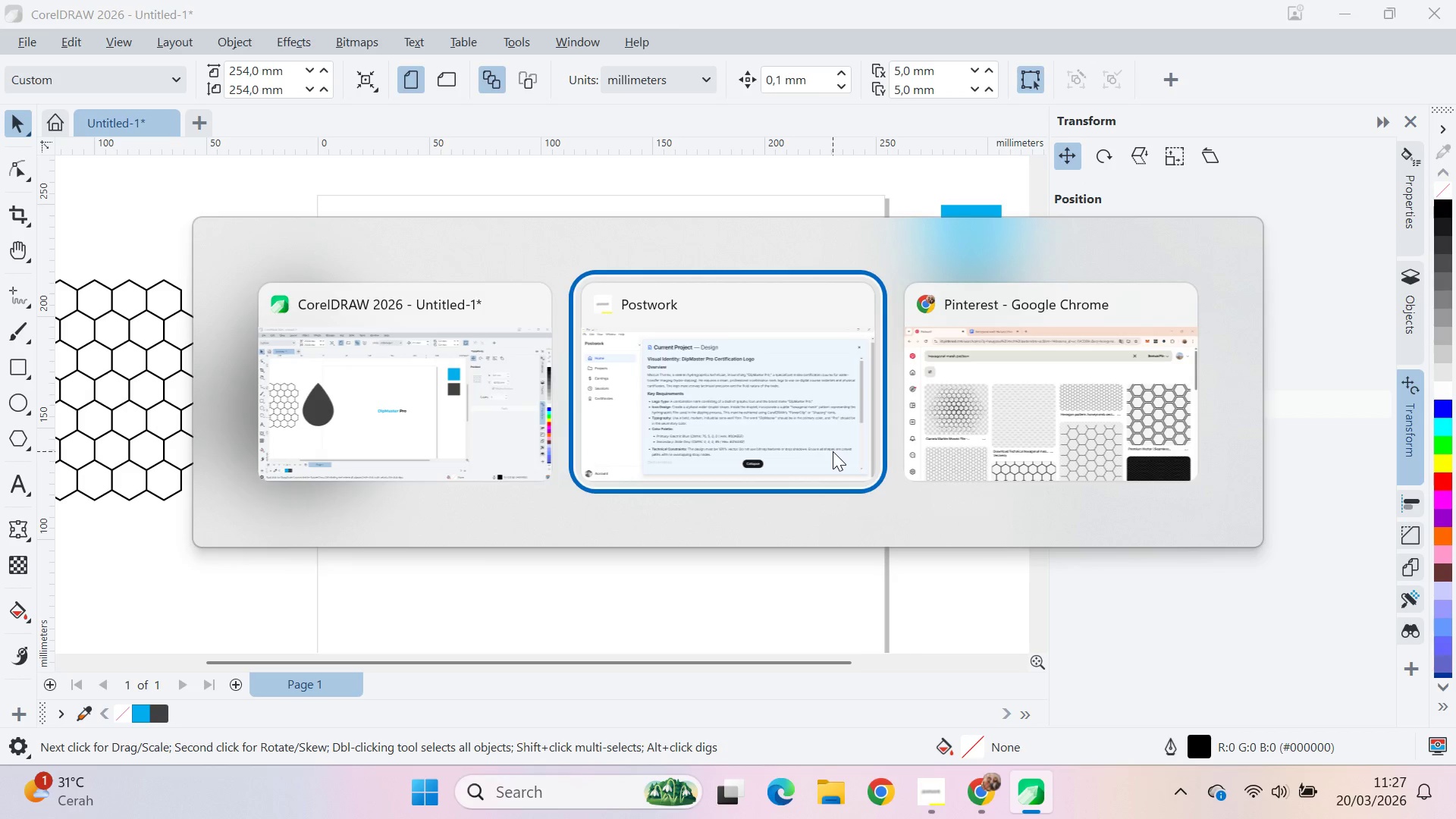 
key(Alt+Tab)
 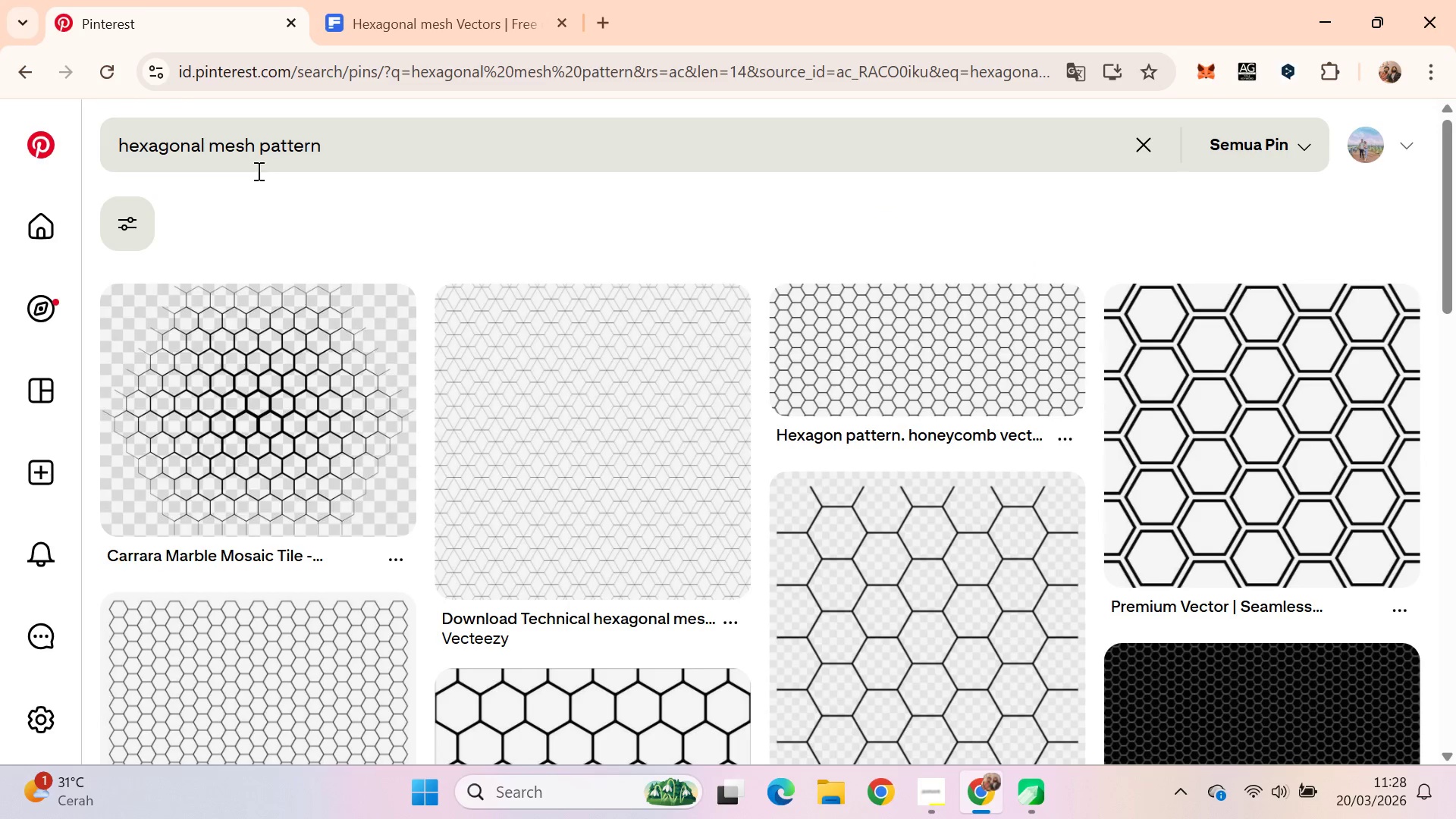 
key(Control+A)
 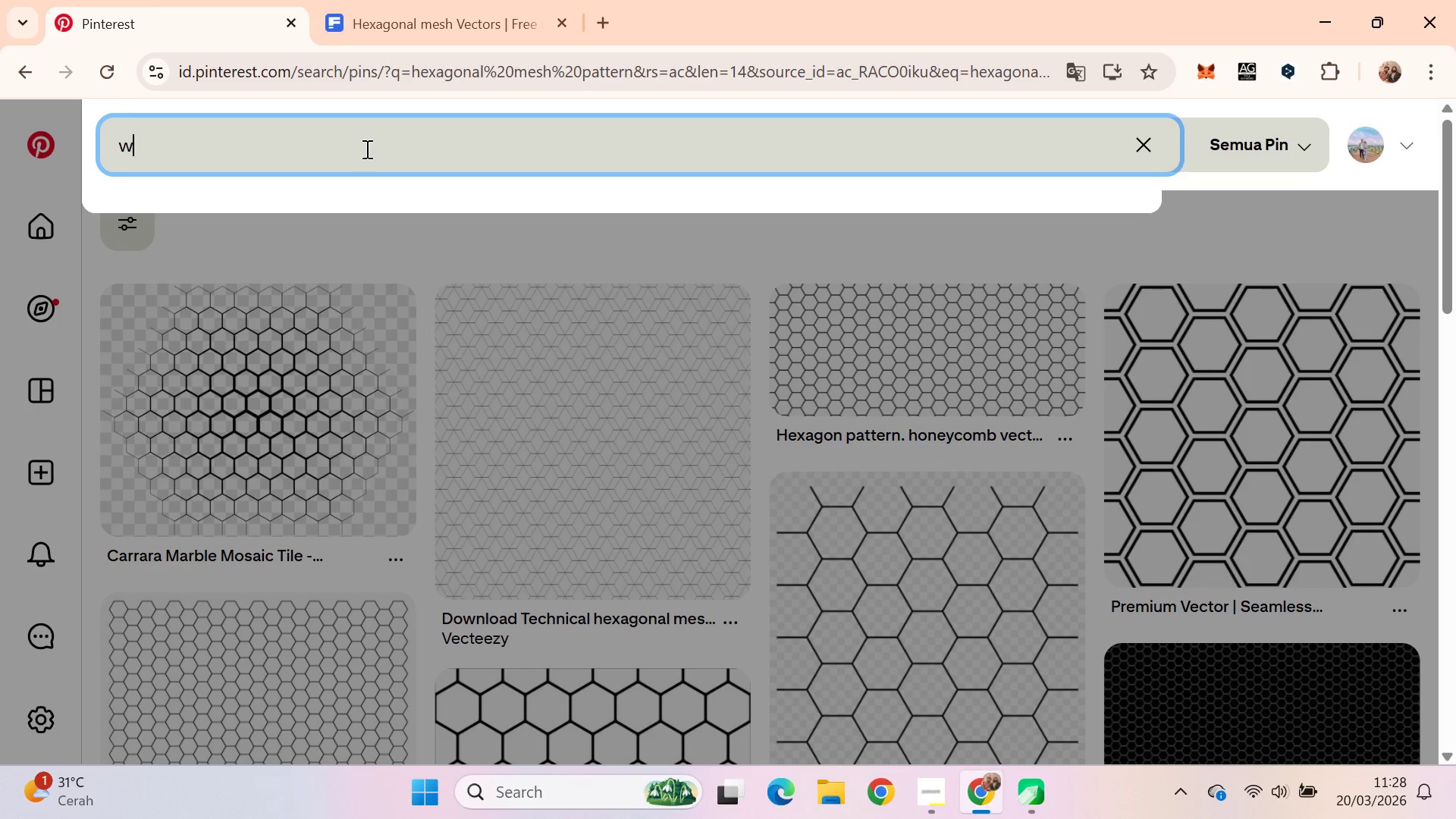 
type(water )
 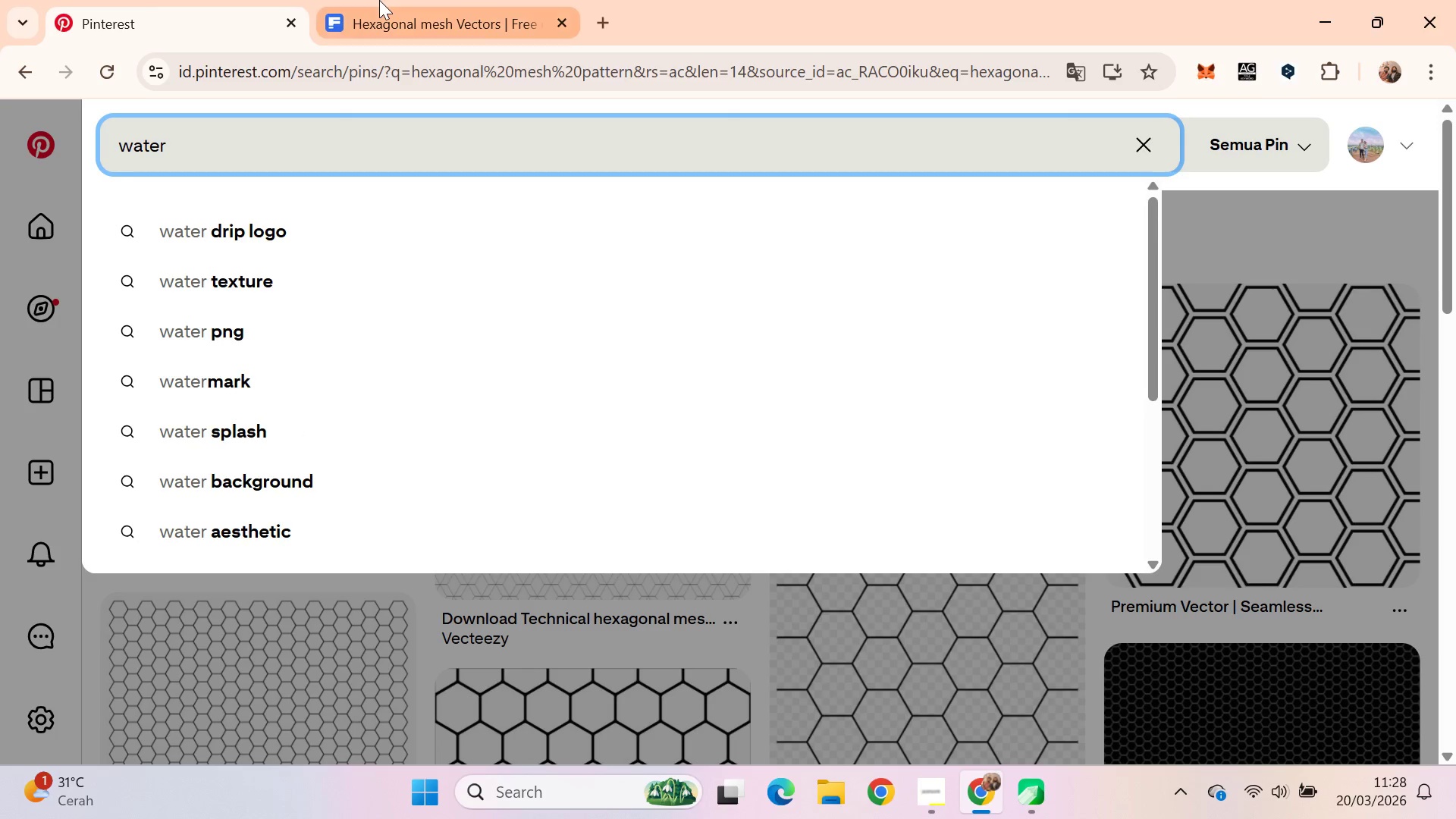 
type(logo)
 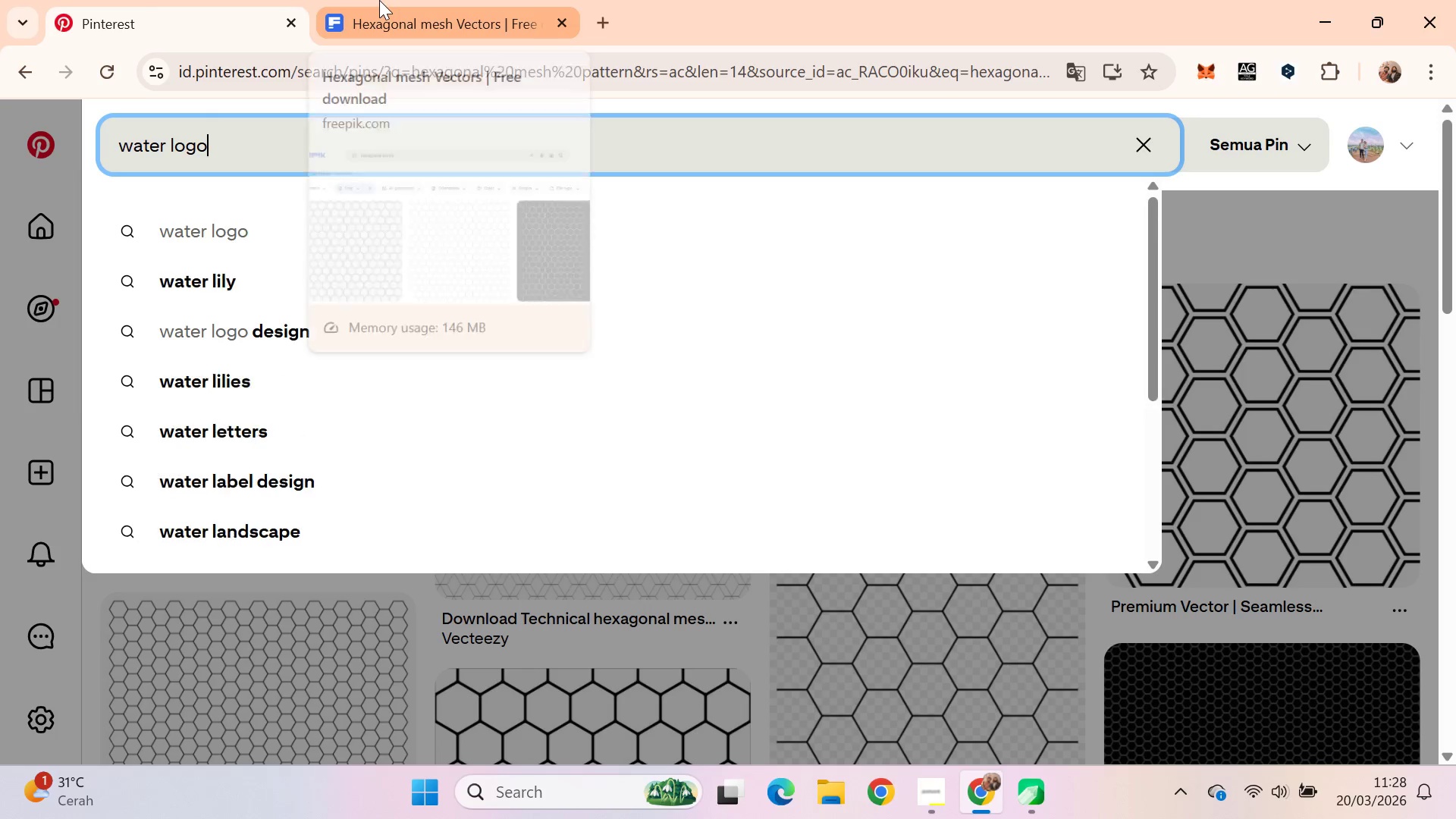 
key(Enter)
 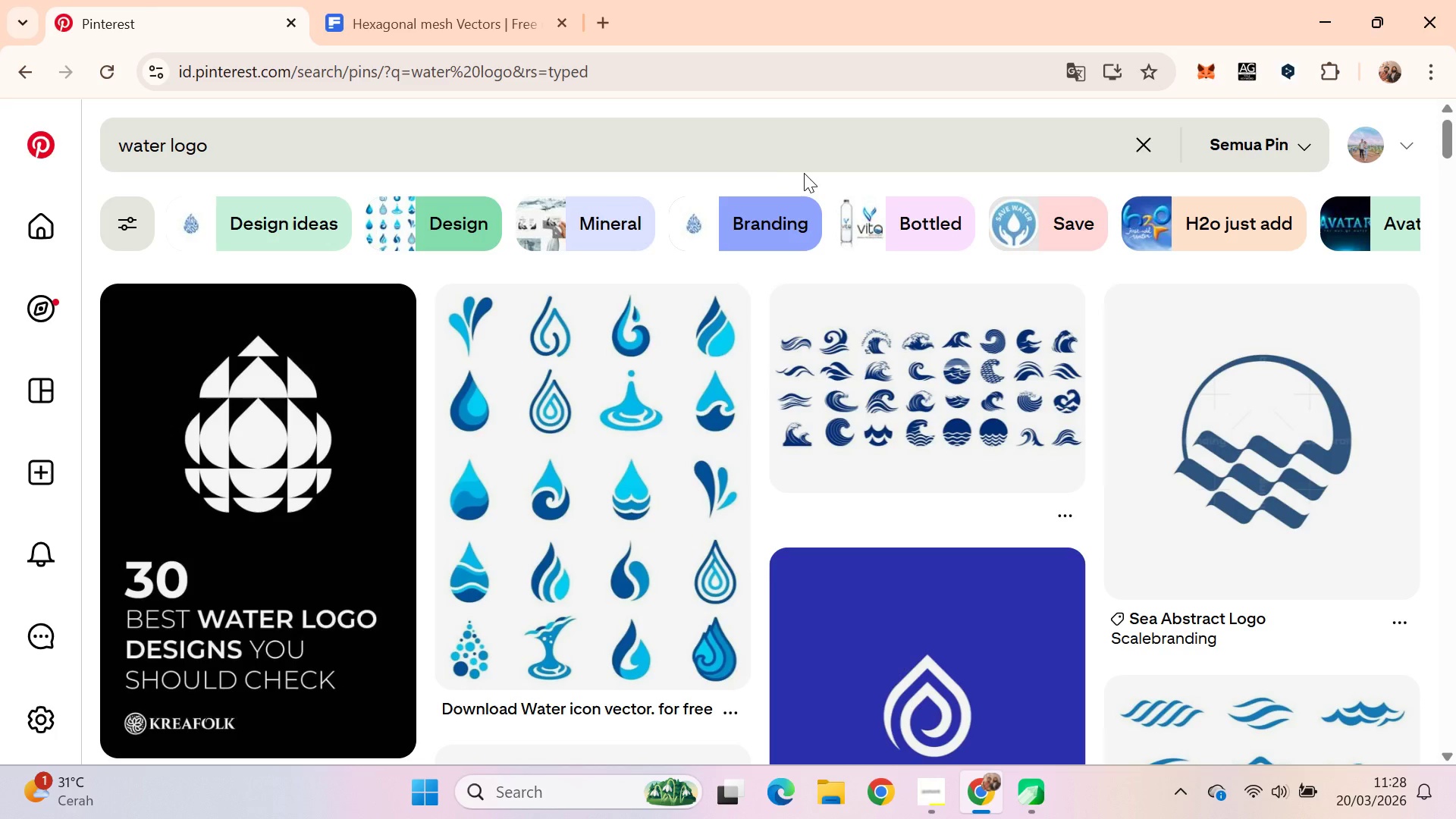 
wait(9.23)
 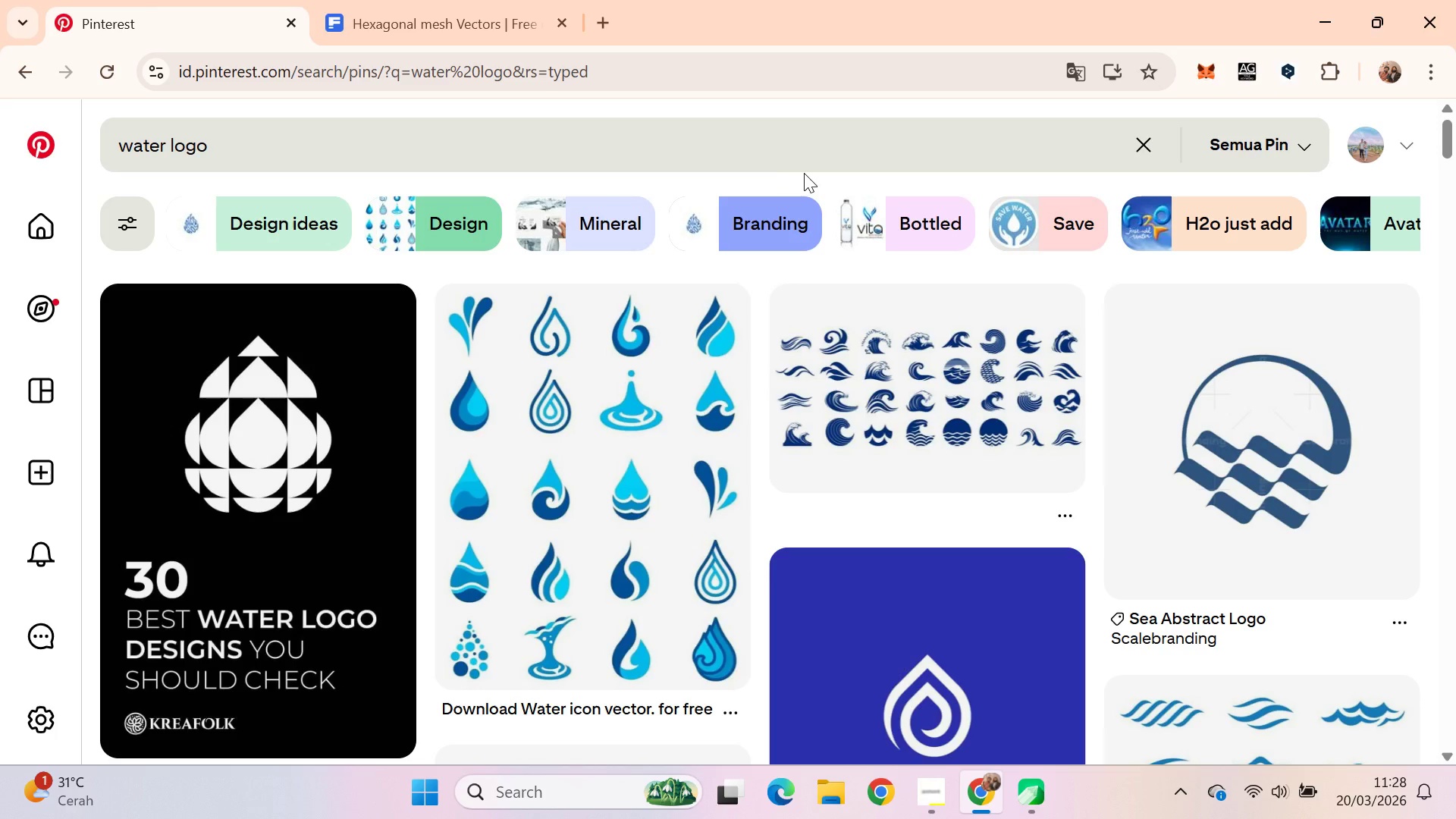 
left_click_drag(start_coordinate=[1448, 143], to_coordinate=[1455, 174])
 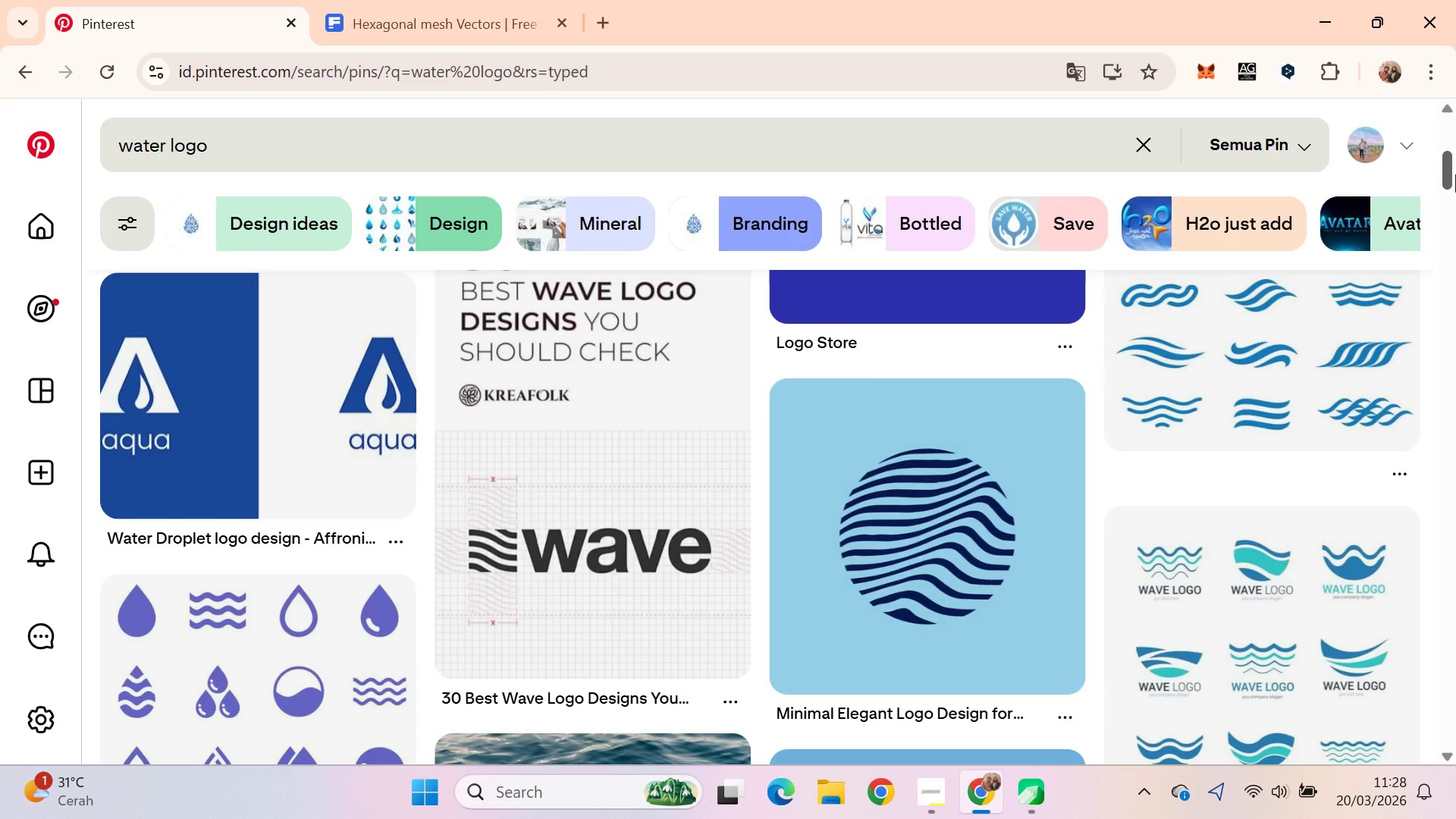 
left_click_drag(start_coordinate=[1455, 174], to_coordinate=[1442, 368])
 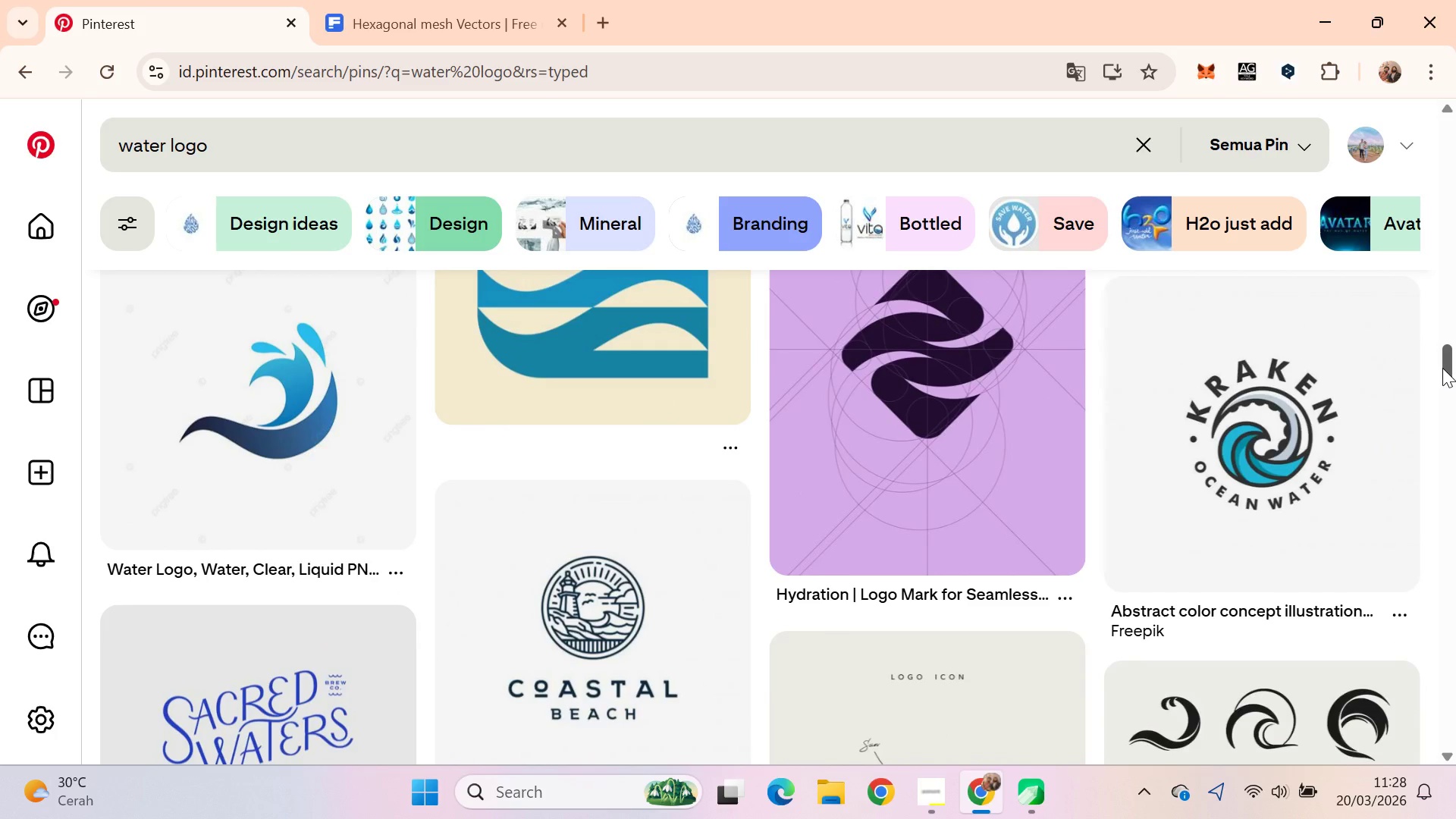 
left_click_drag(start_coordinate=[1442, 368], to_coordinate=[1437, 396])
 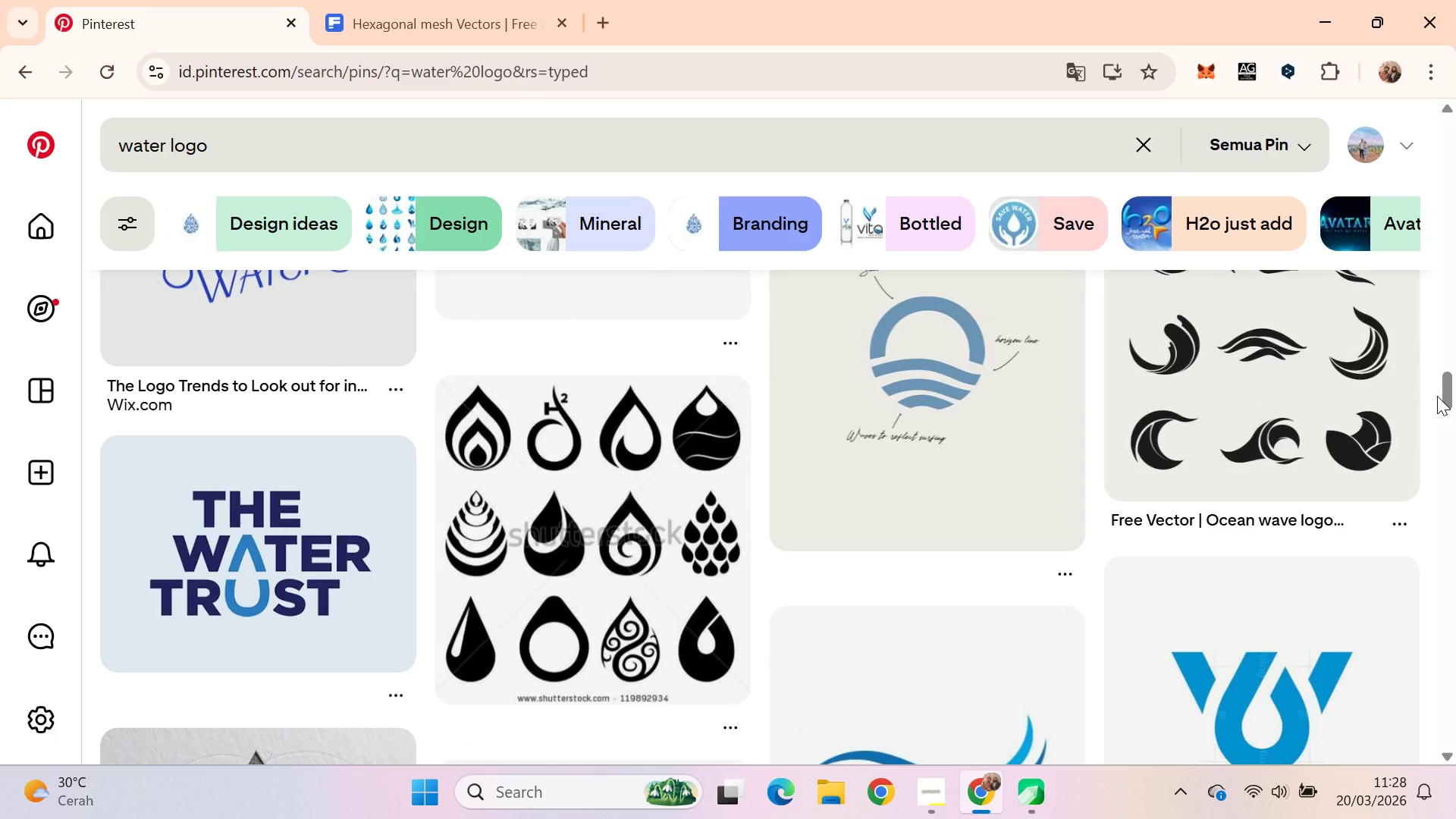 
left_click_drag(start_coordinate=[1437, 396], to_coordinate=[1433, 420])
 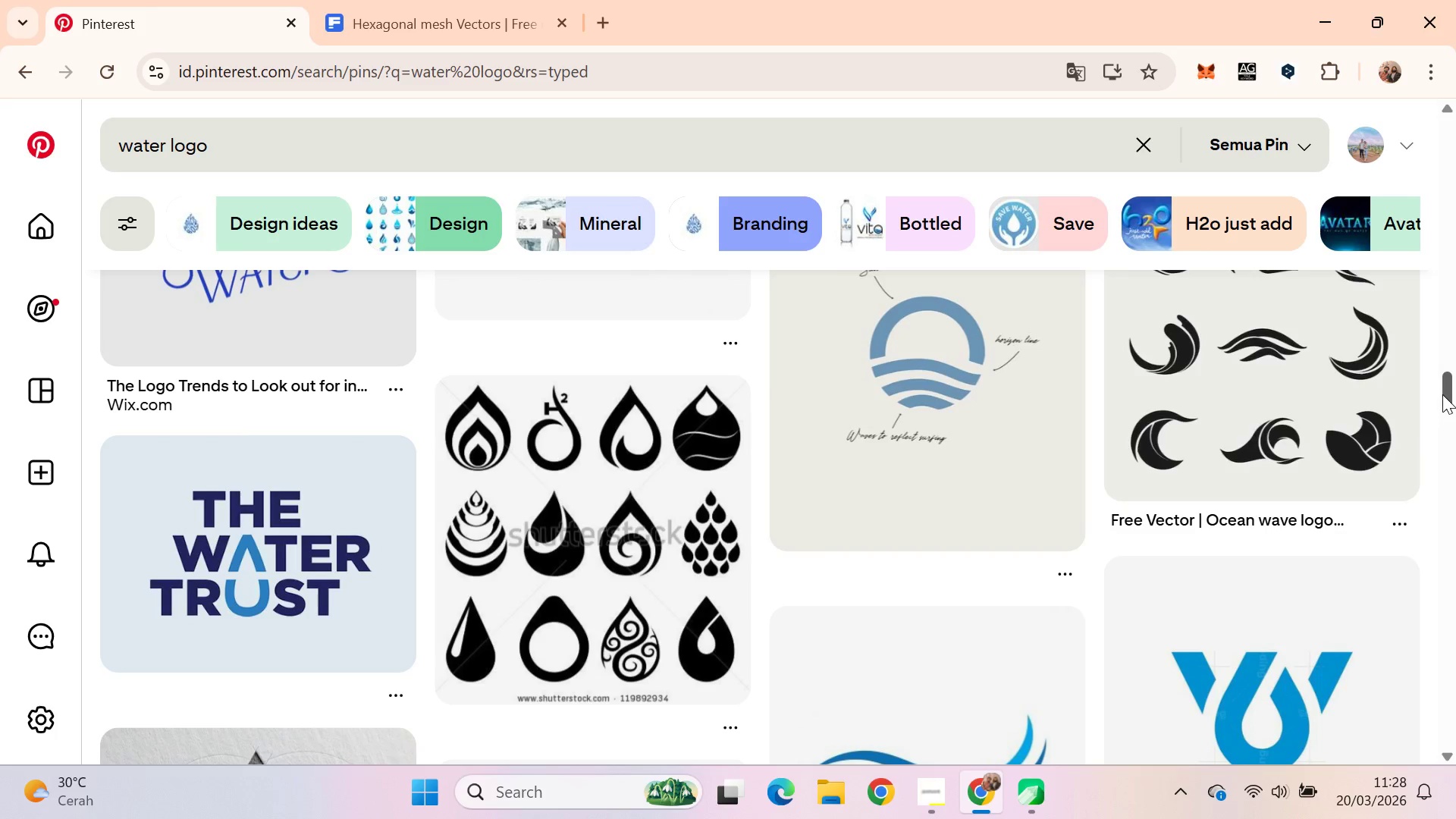 
left_click_drag(start_coordinate=[1443, 394], to_coordinate=[1448, 577])
 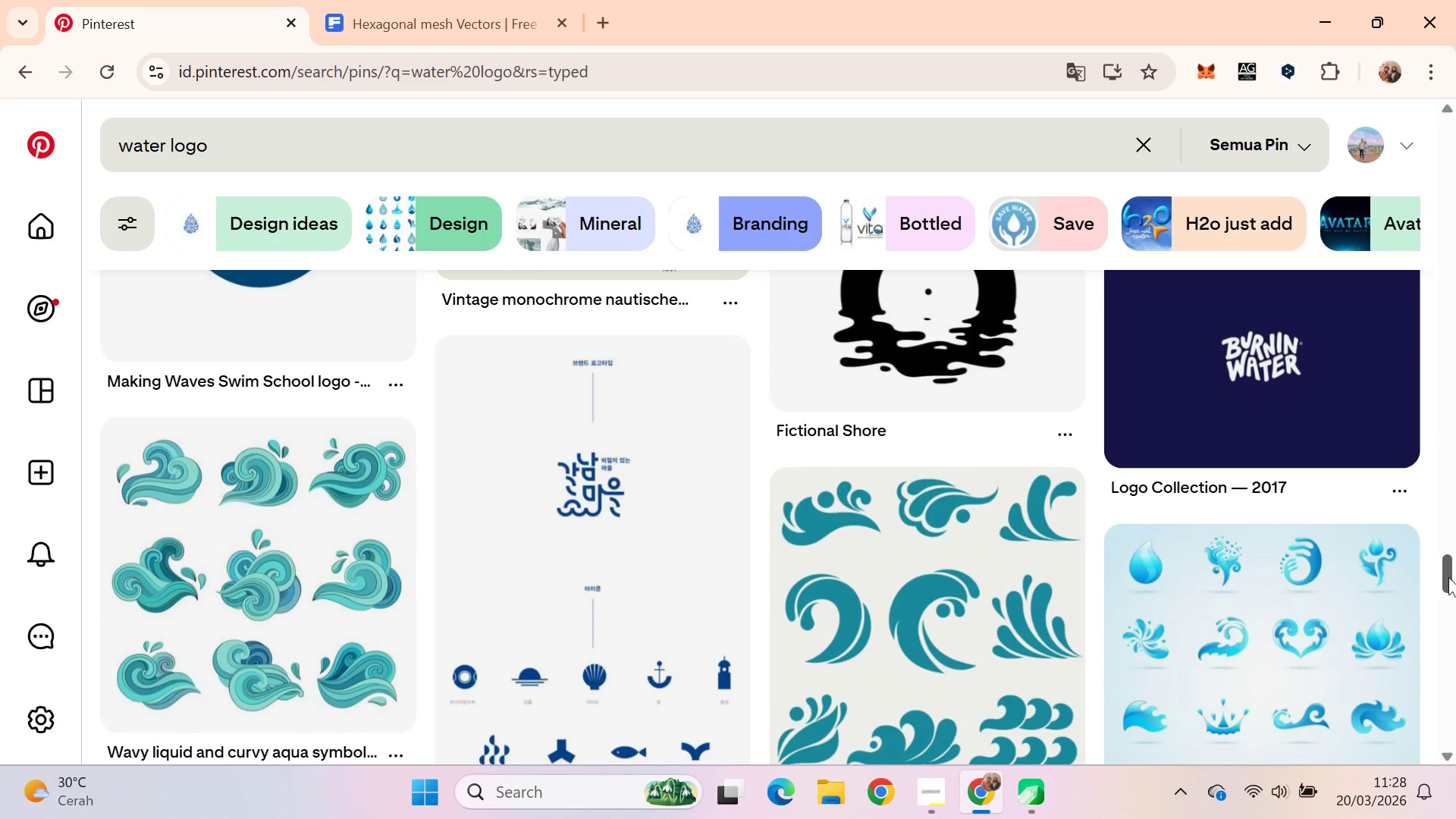 
left_click_drag(start_coordinate=[1448, 577], to_coordinate=[1454, 685])
 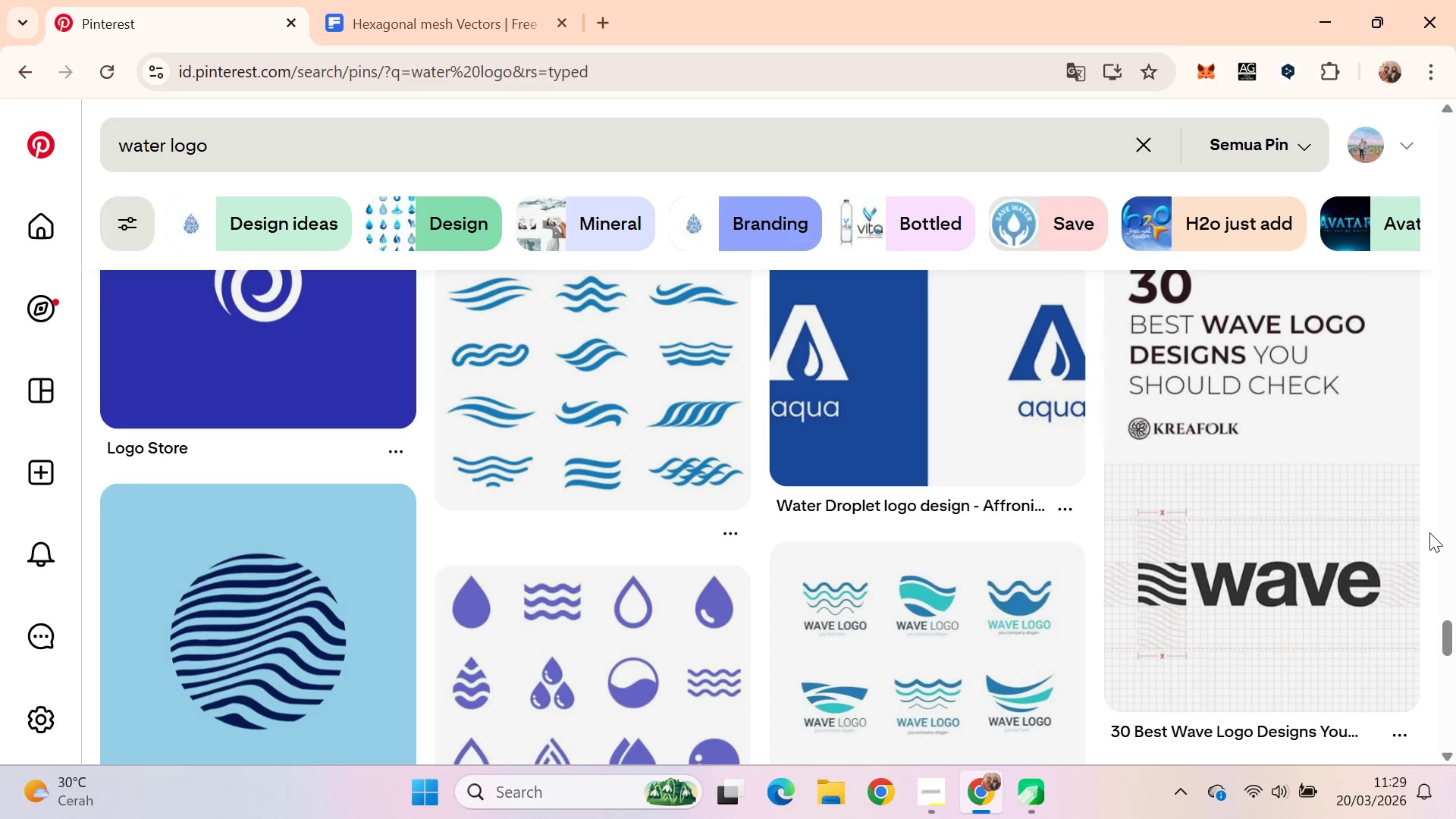 
scroll: coordinate [1422, 441], scroll_direction: down, amount: 7.0
 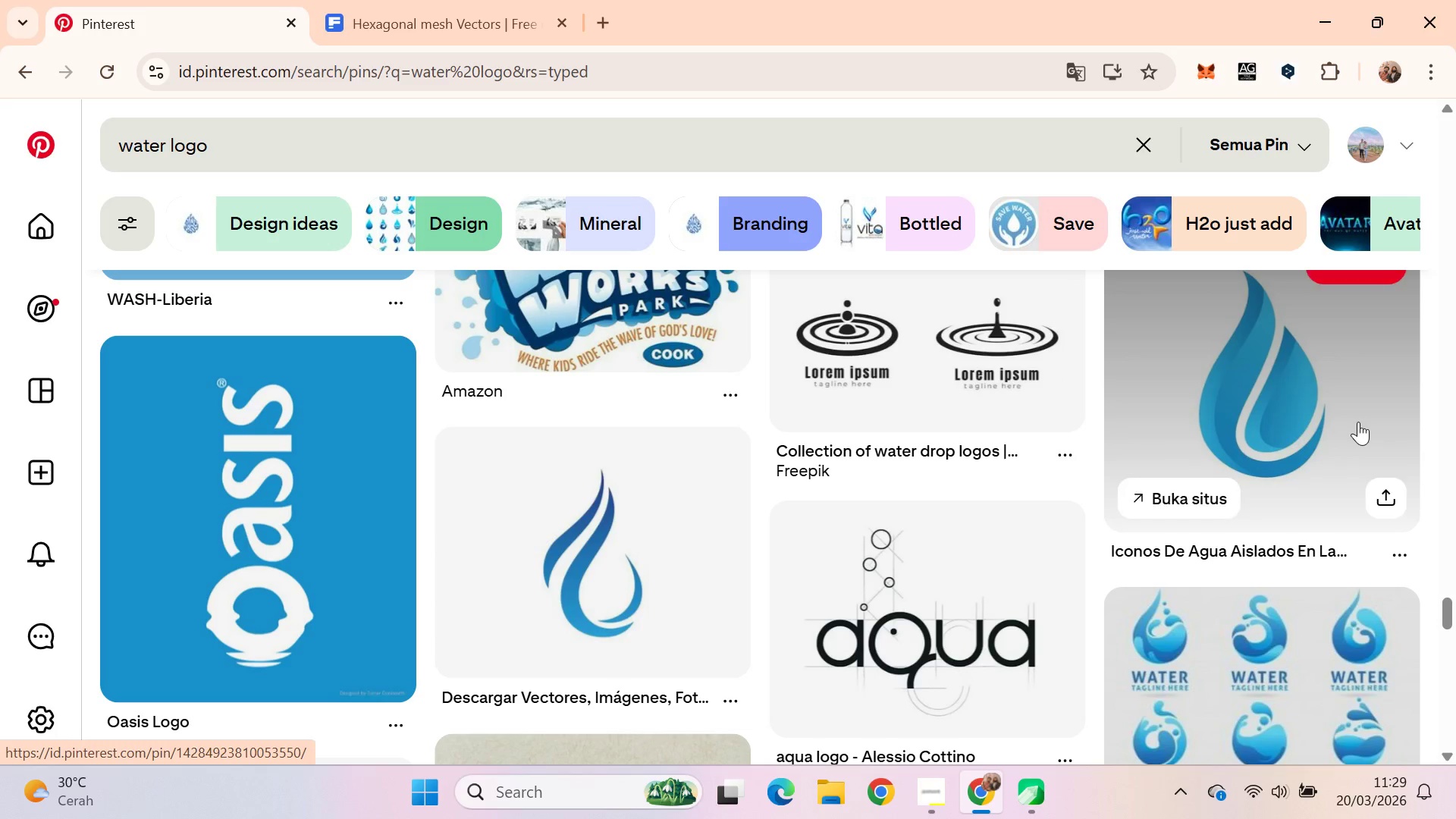 
left_click([1326, 406])
 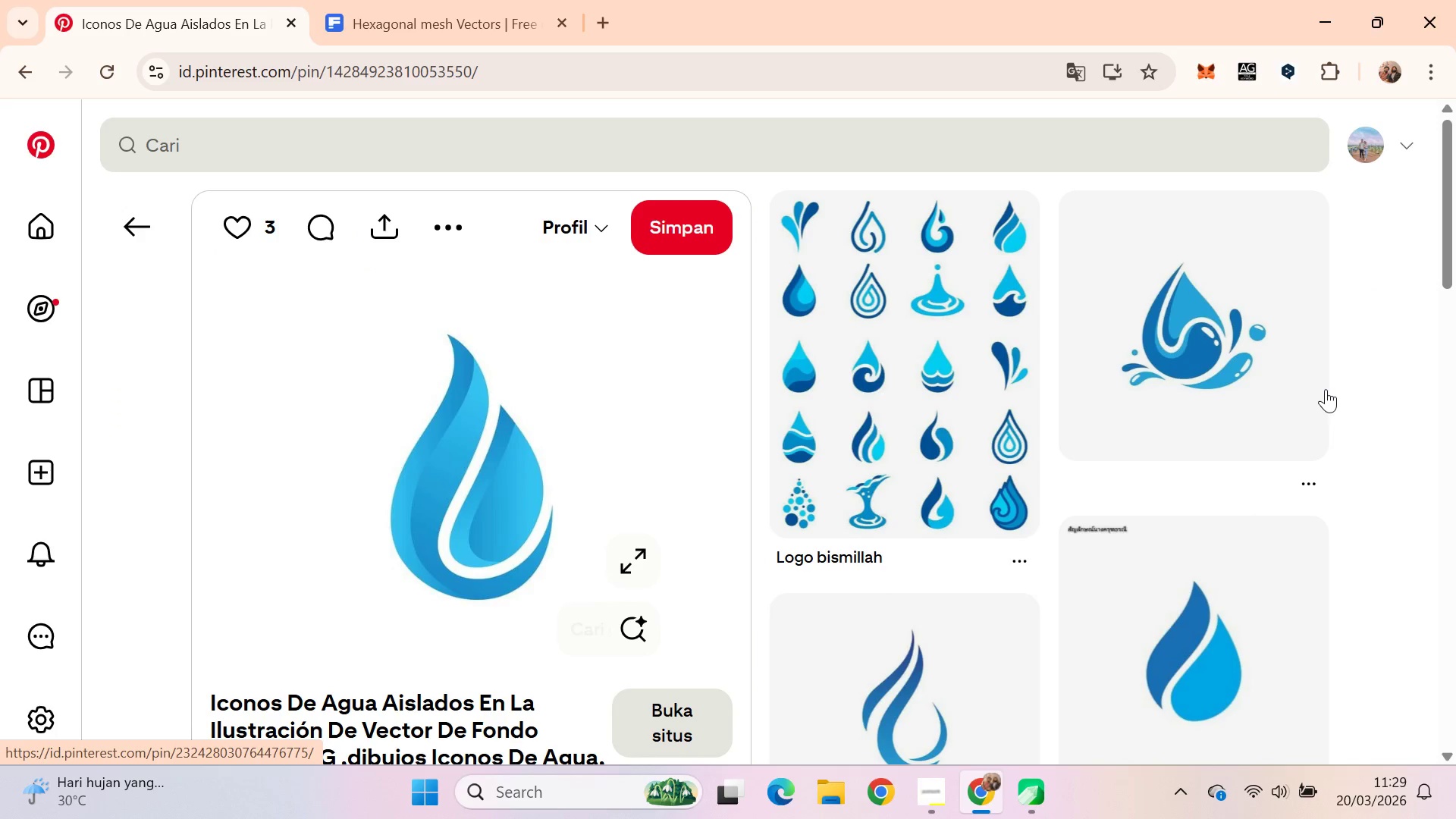 
scroll: coordinate [1345, 371], scroll_direction: none, amount: 0.0
 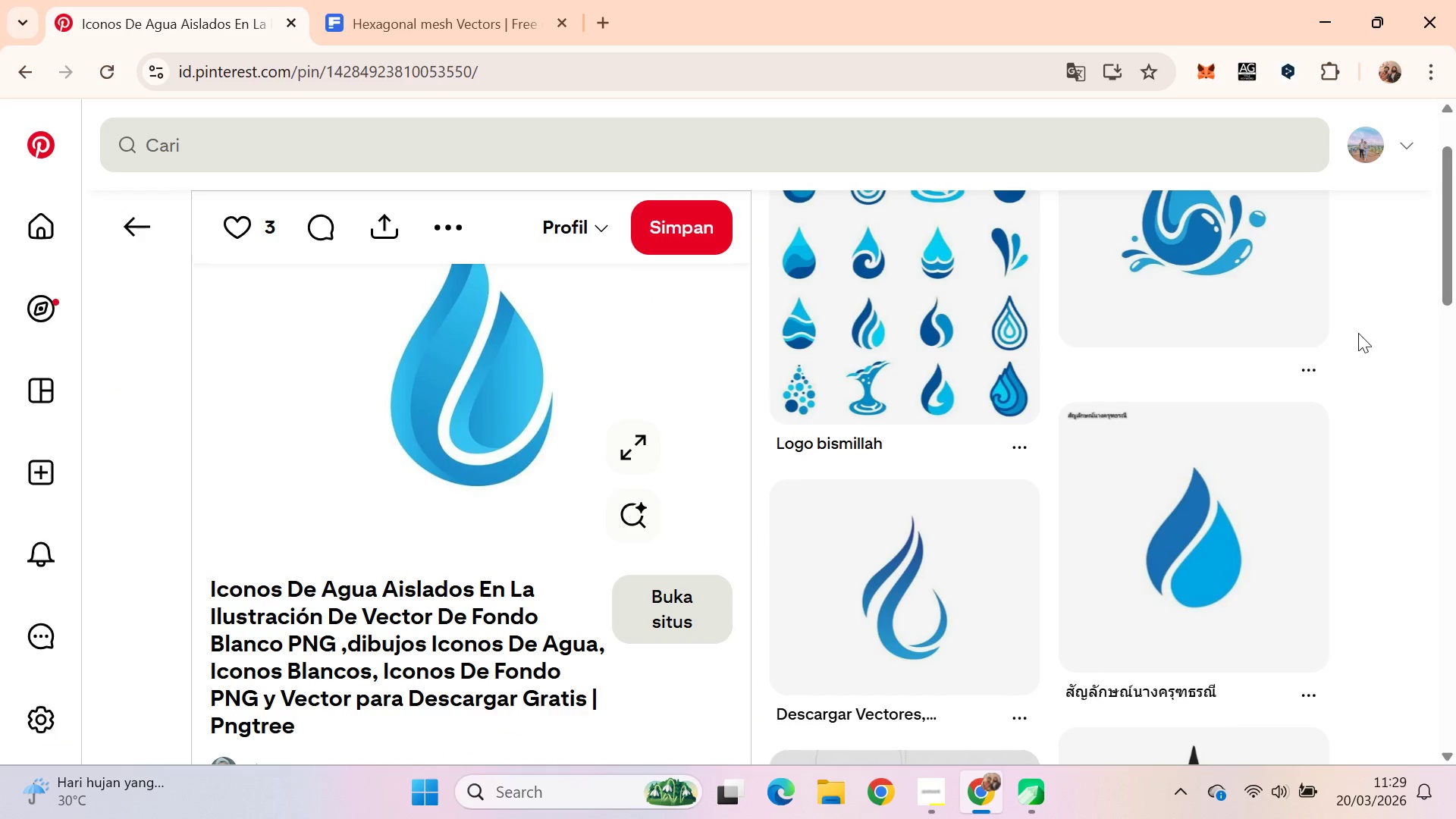 
scroll: coordinate [1354, 314], scroll_direction: down, amount: 7.0
 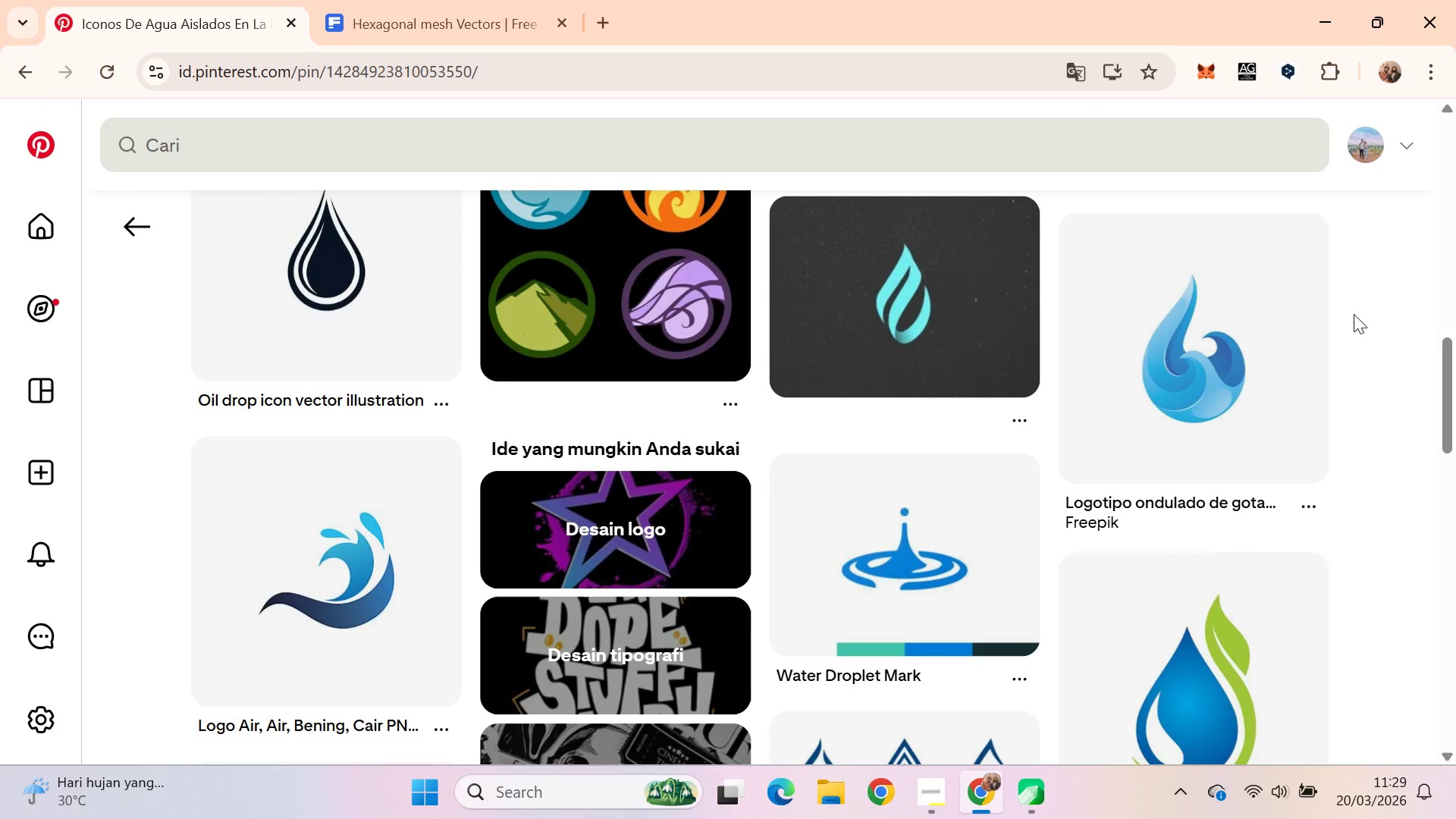 
wait(5.66)
 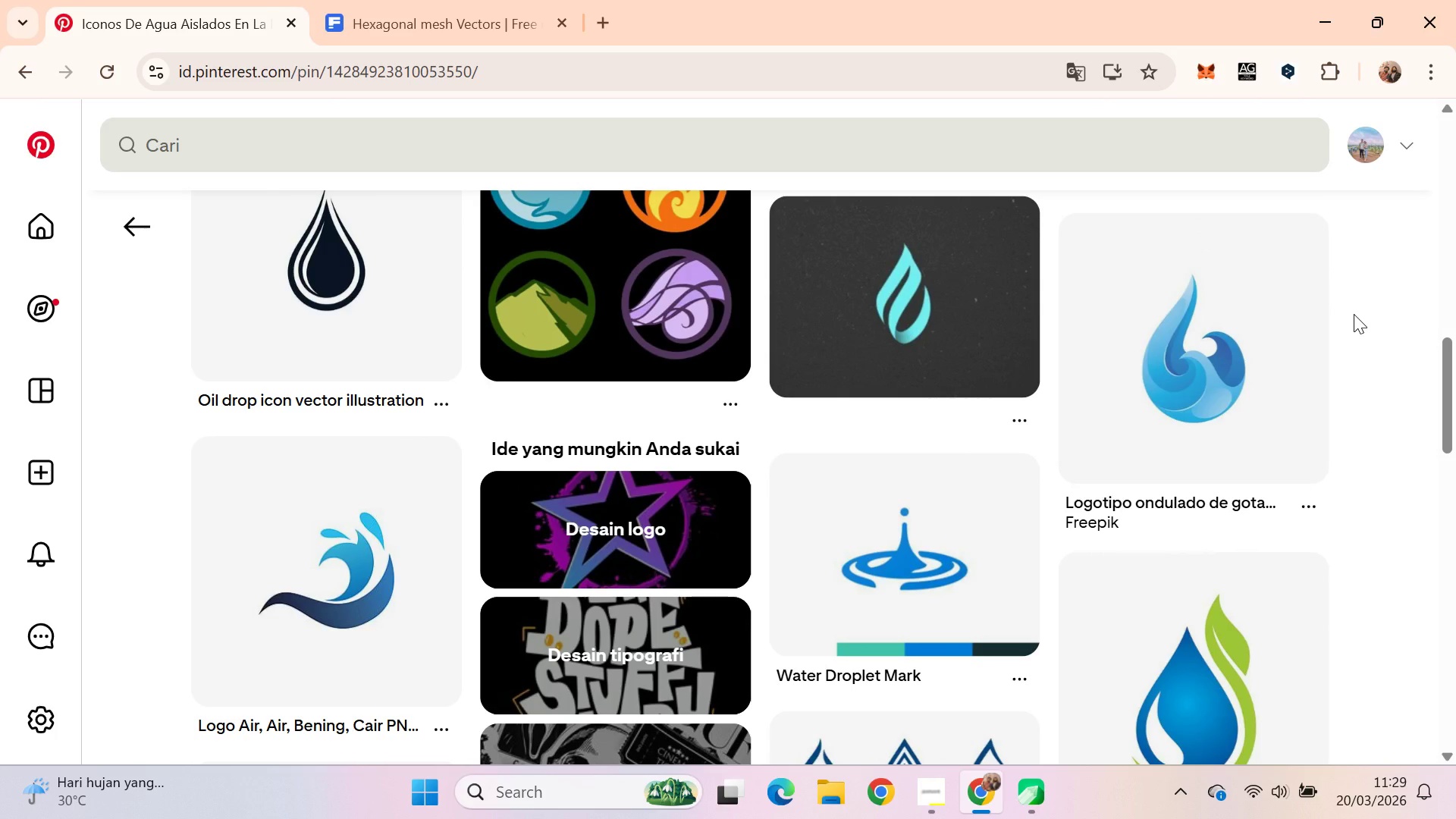 
scroll: coordinate [1354, 314], scroll_direction: up, amount: 3.0
 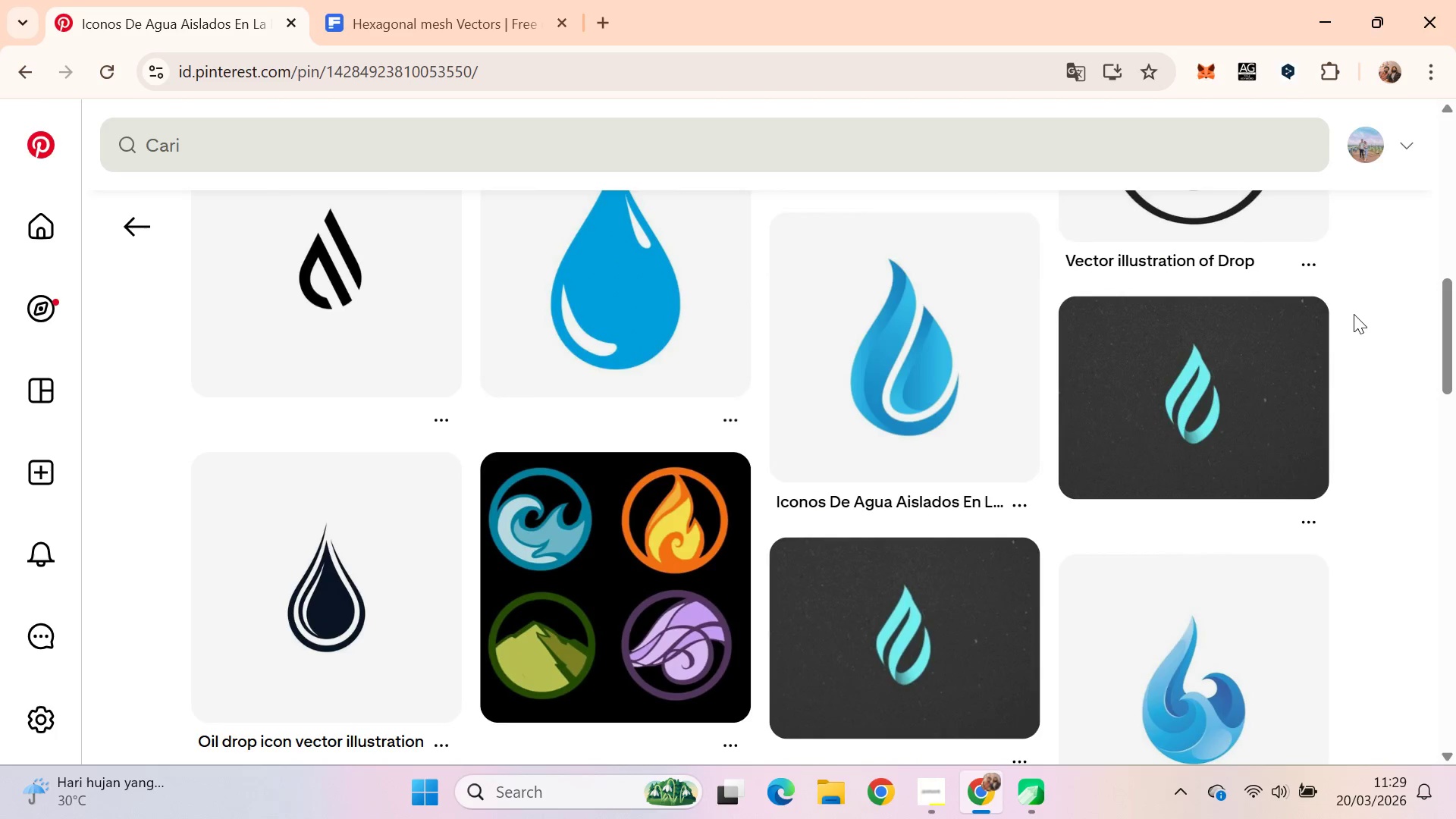 
scroll: coordinate [1358, 321], scroll_direction: down, amount: 4.0
 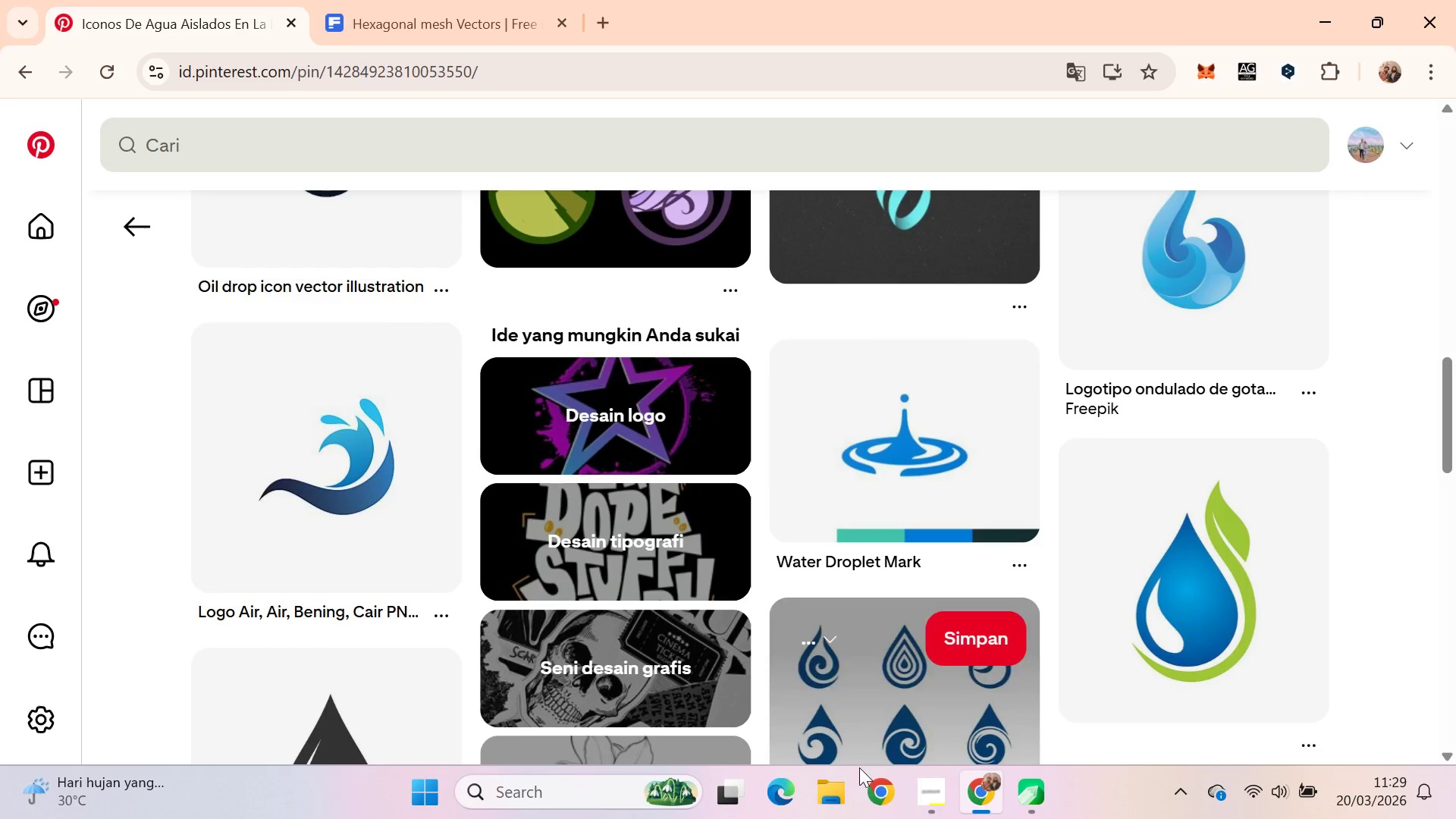 
left_click([926, 789])